 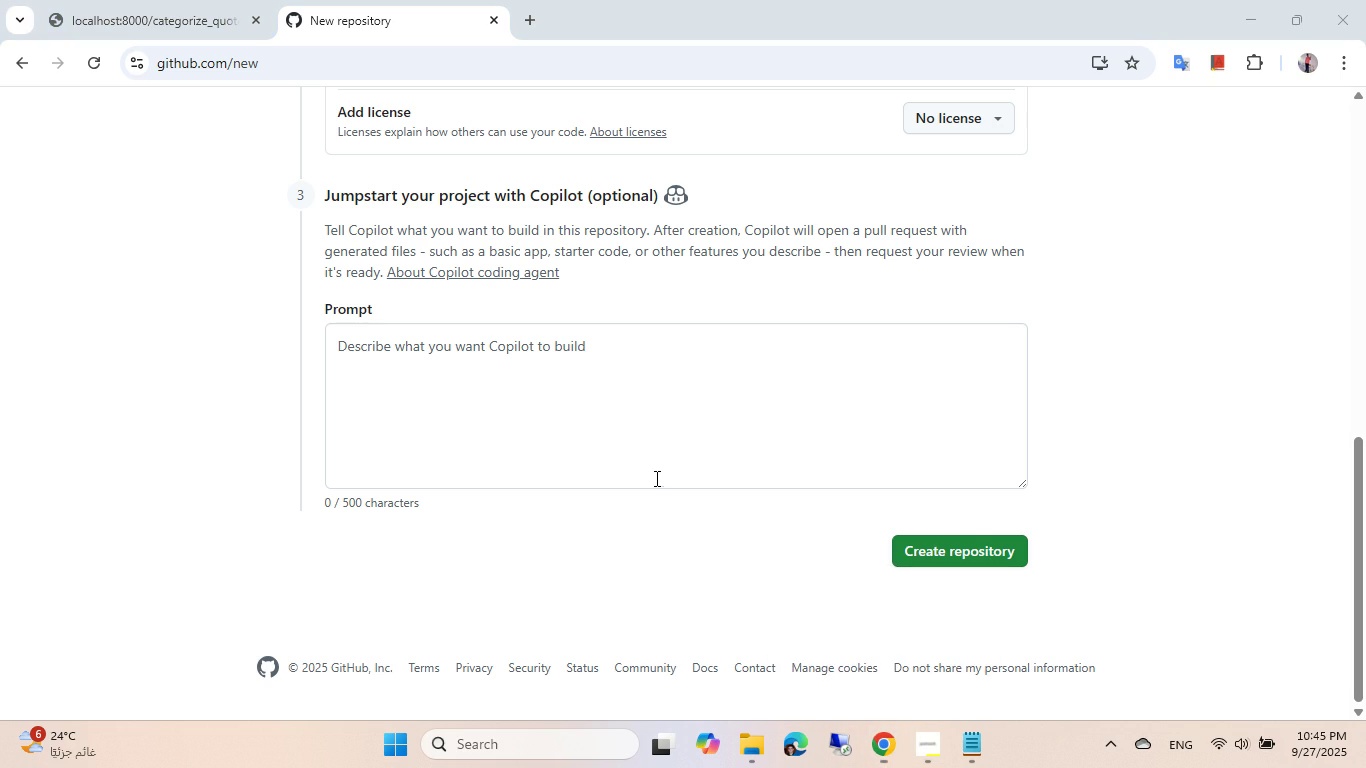 
type(vs)
 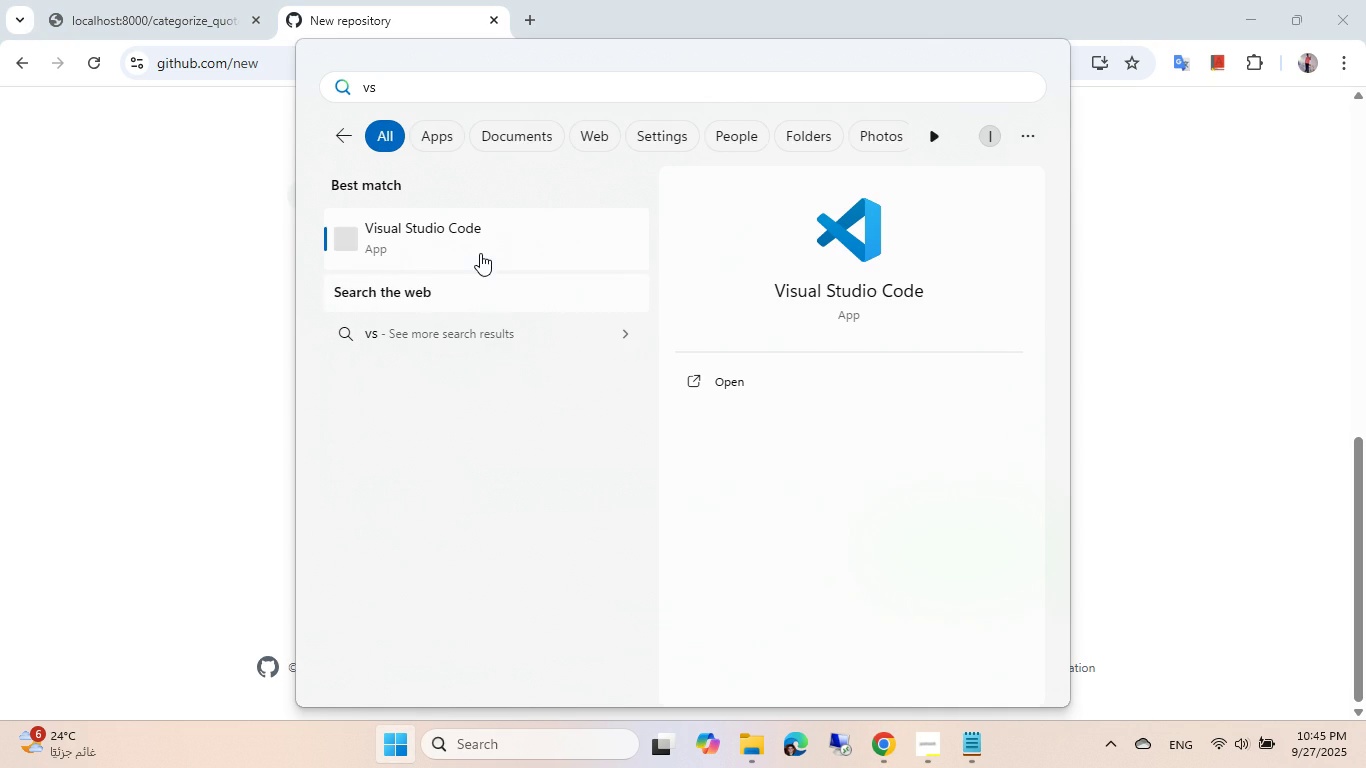 
left_click([477, 237])
 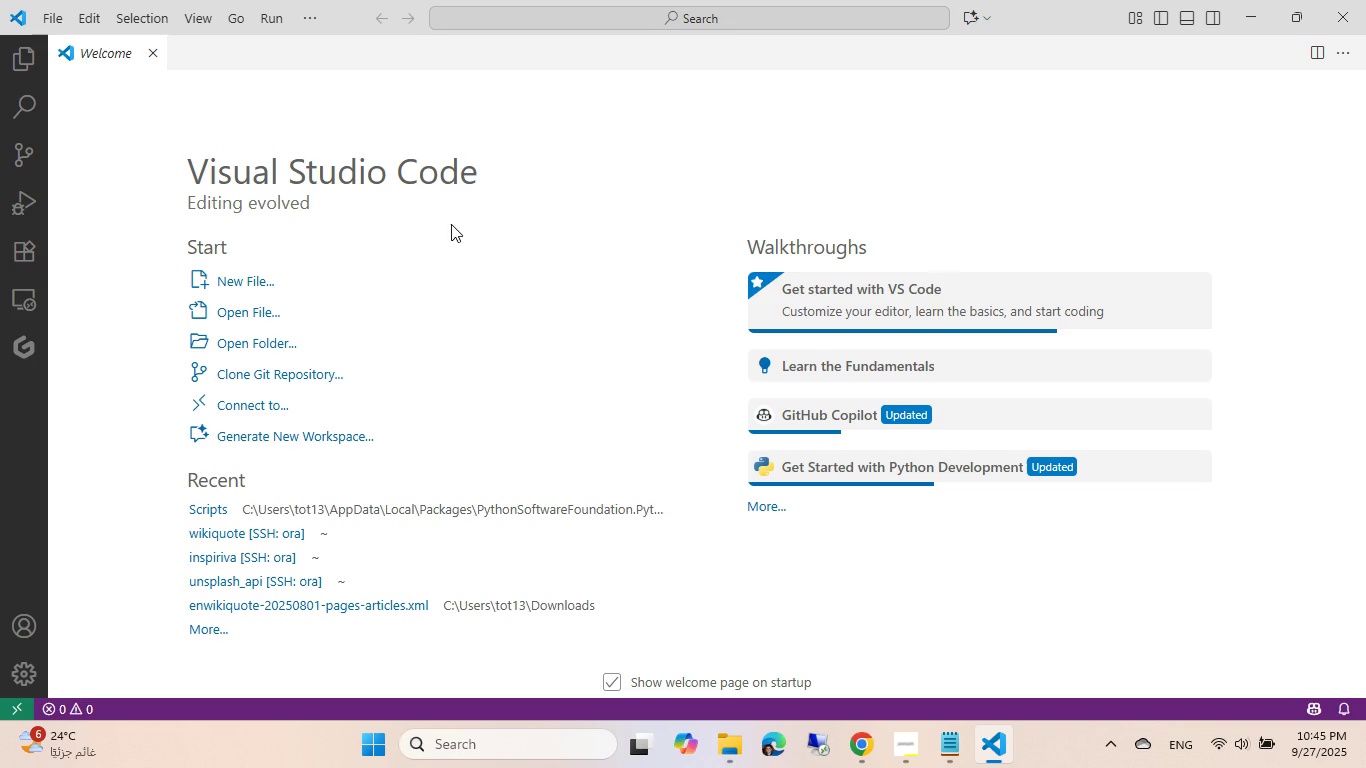 
wait(12.04)
 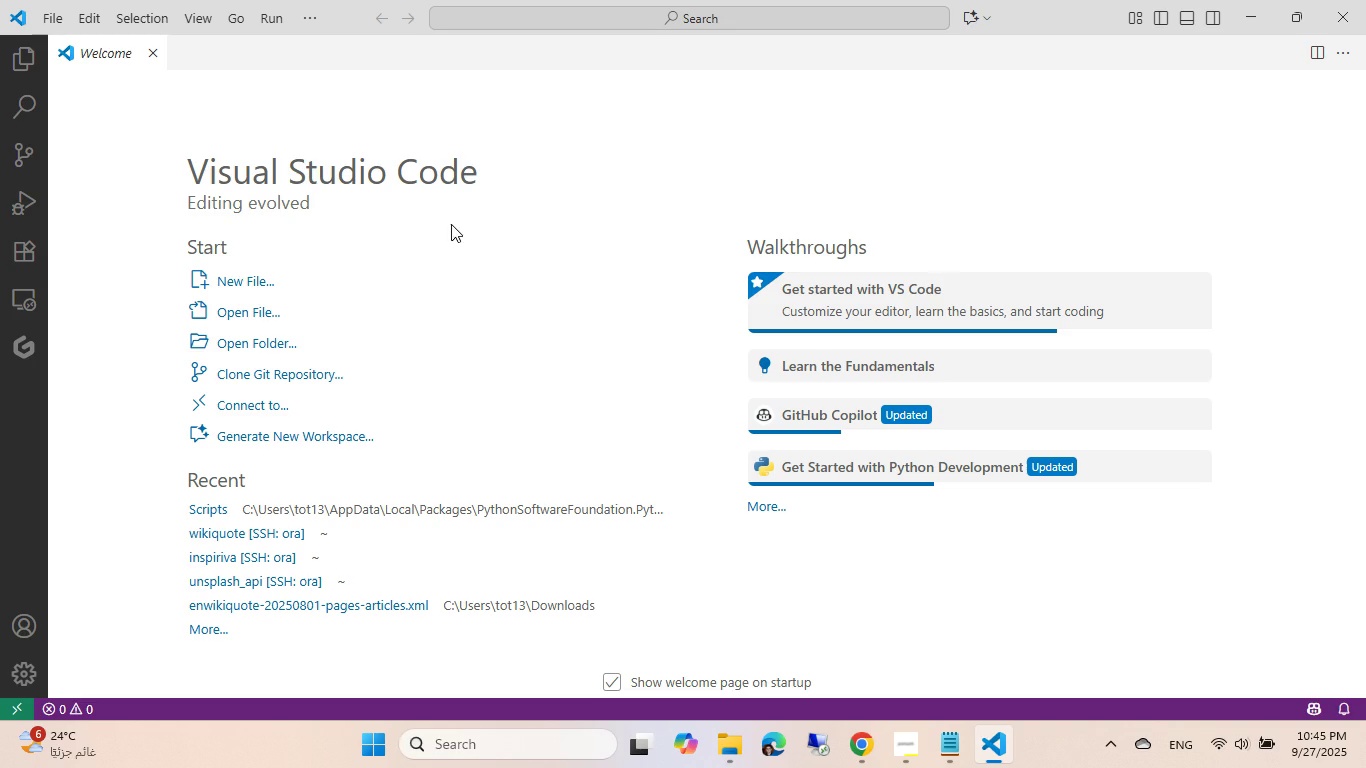 
left_click([753, 764])
 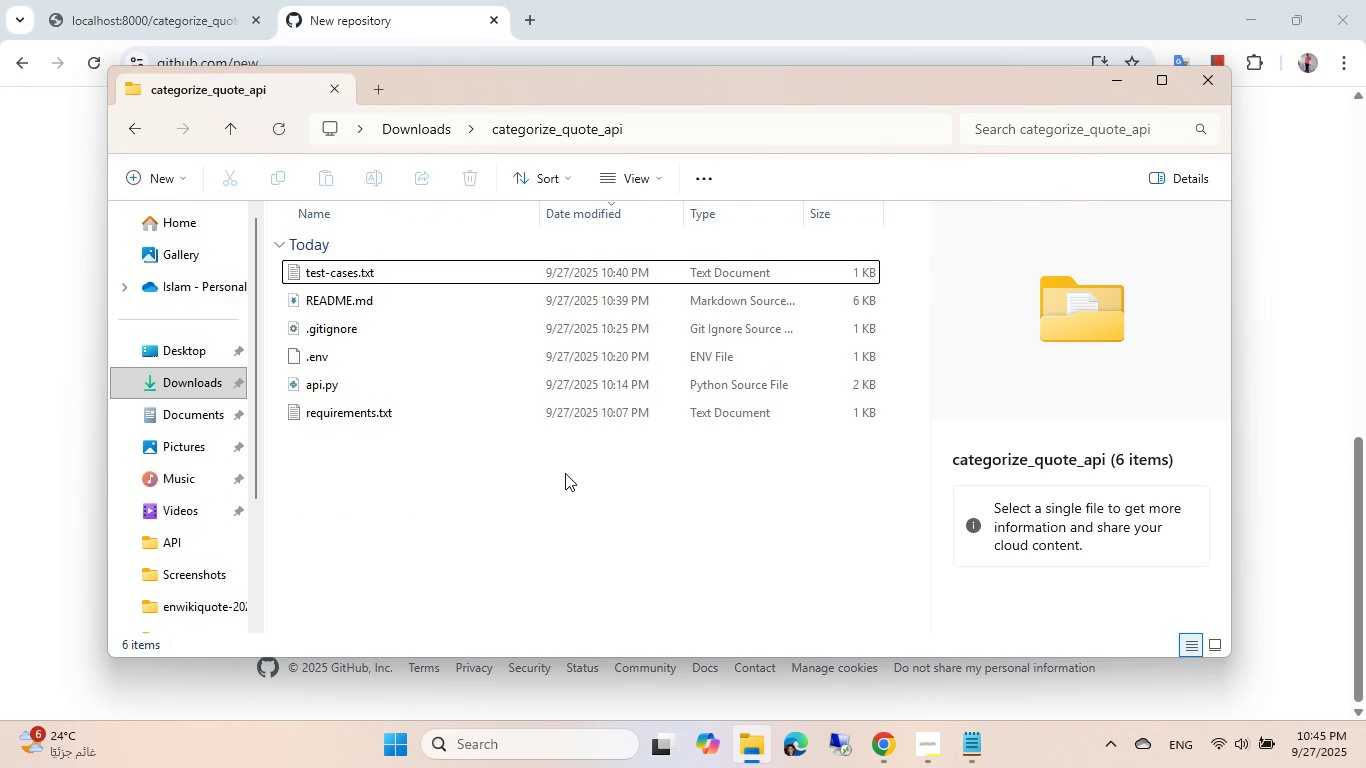 
right_click([565, 473])
 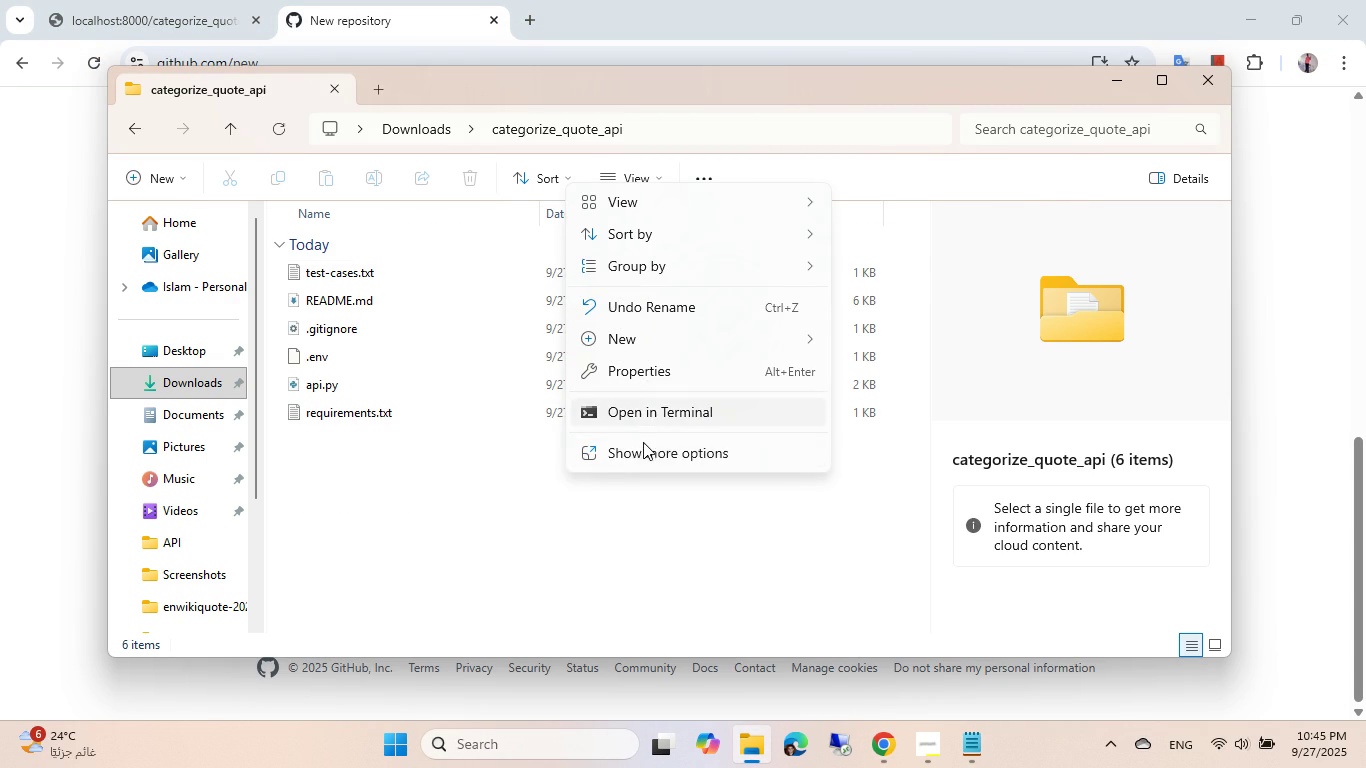 
left_click([643, 443])
 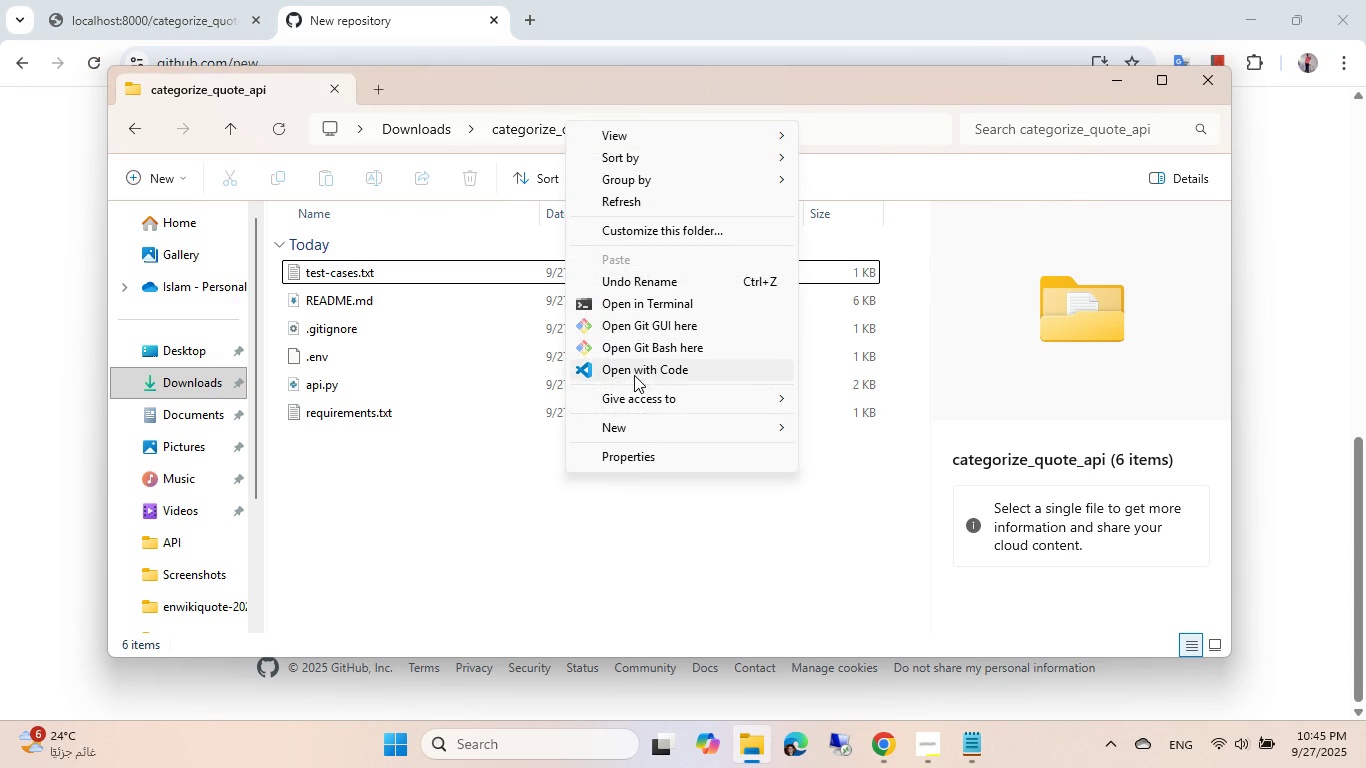 
left_click([634, 374])
 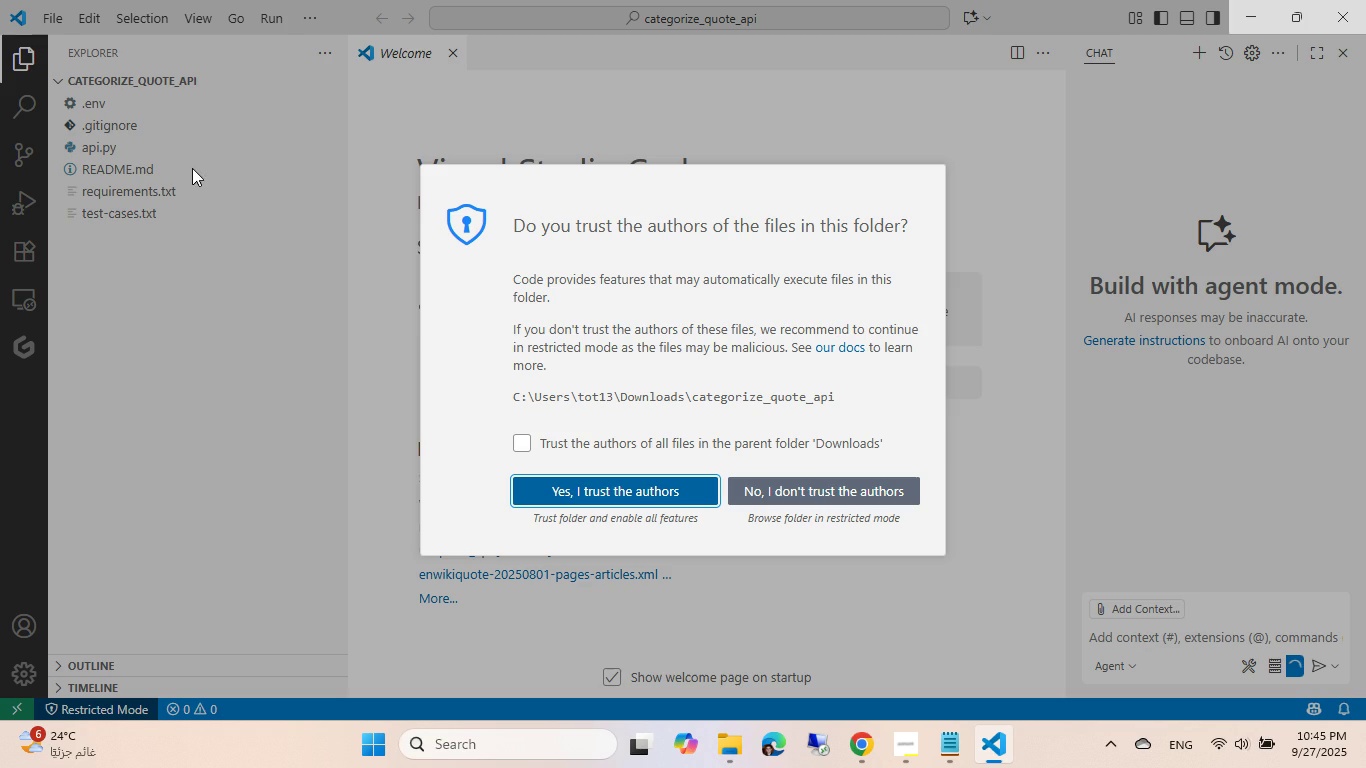 
wait(6.51)
 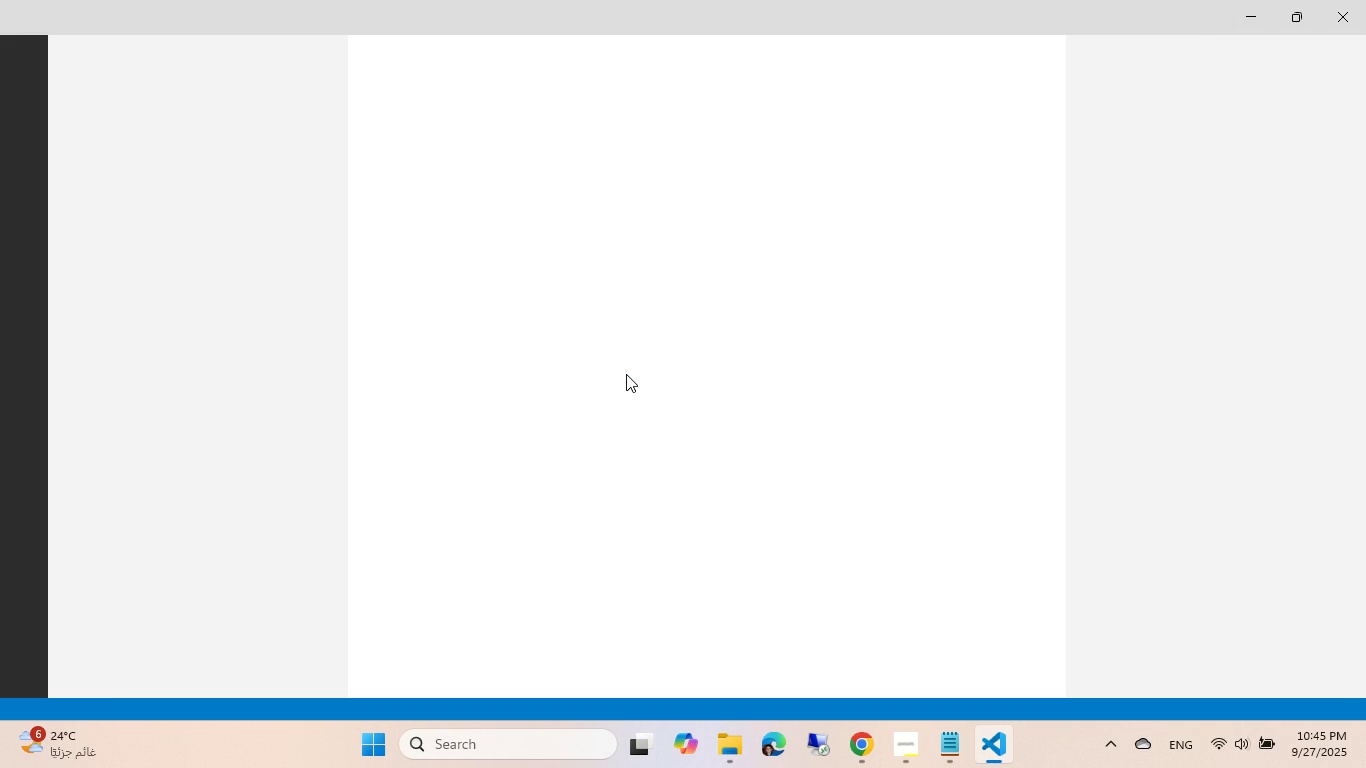 
double_click([550, 483])
 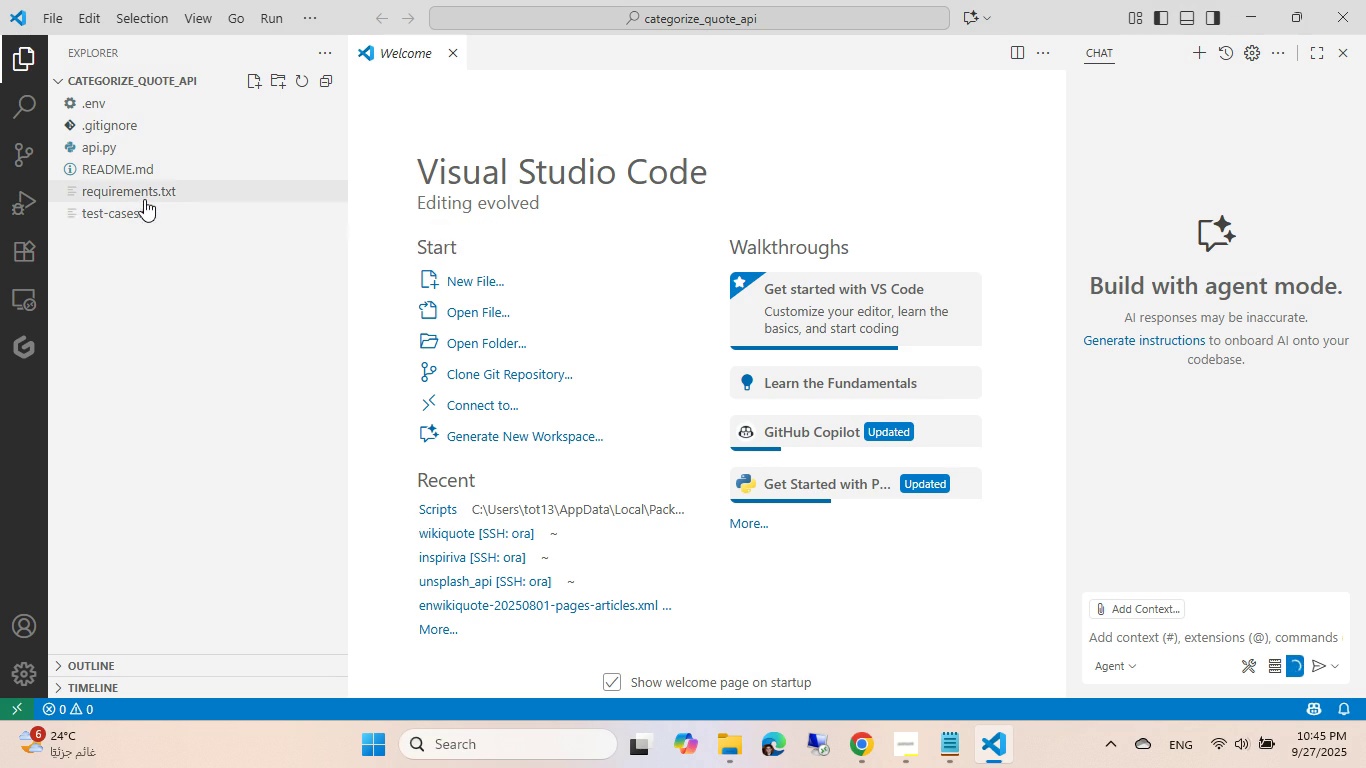 
double_click([141, 209])
 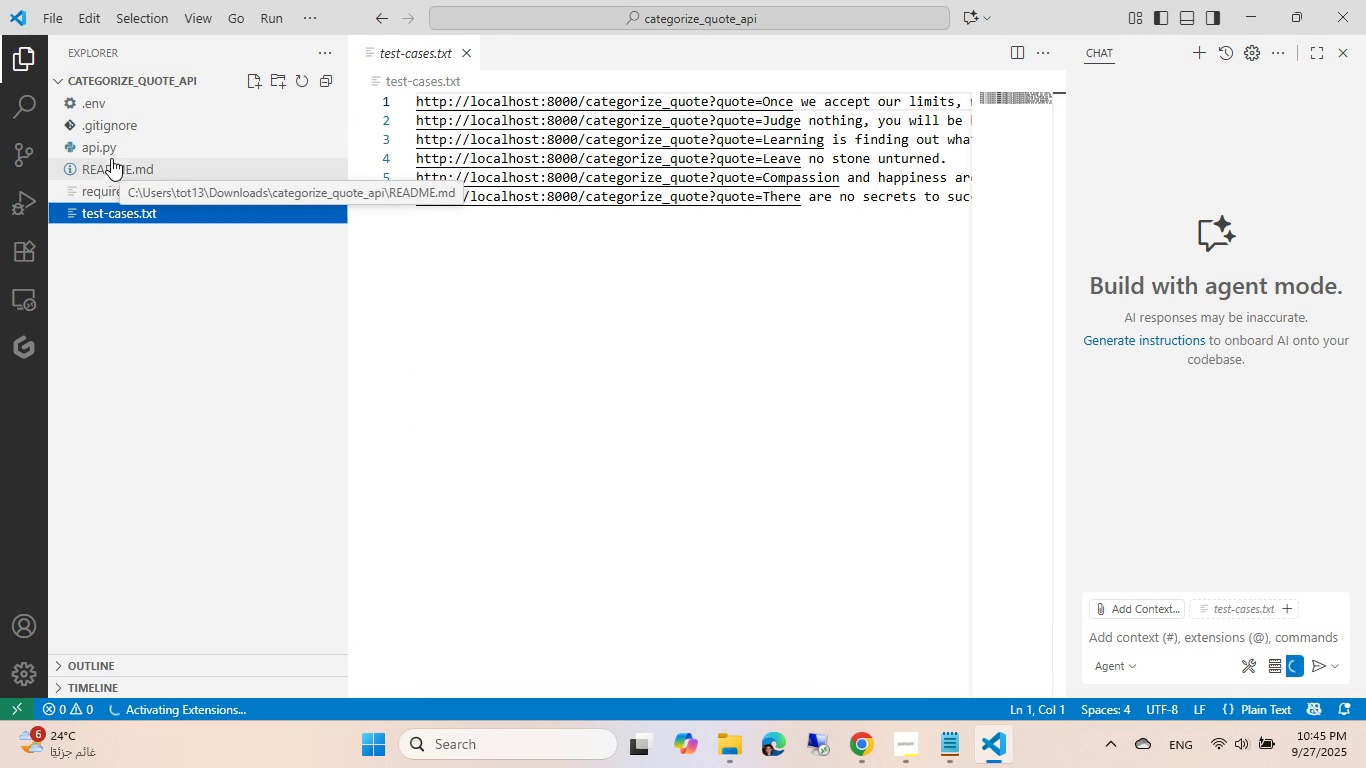 
left_click([113, 149])
 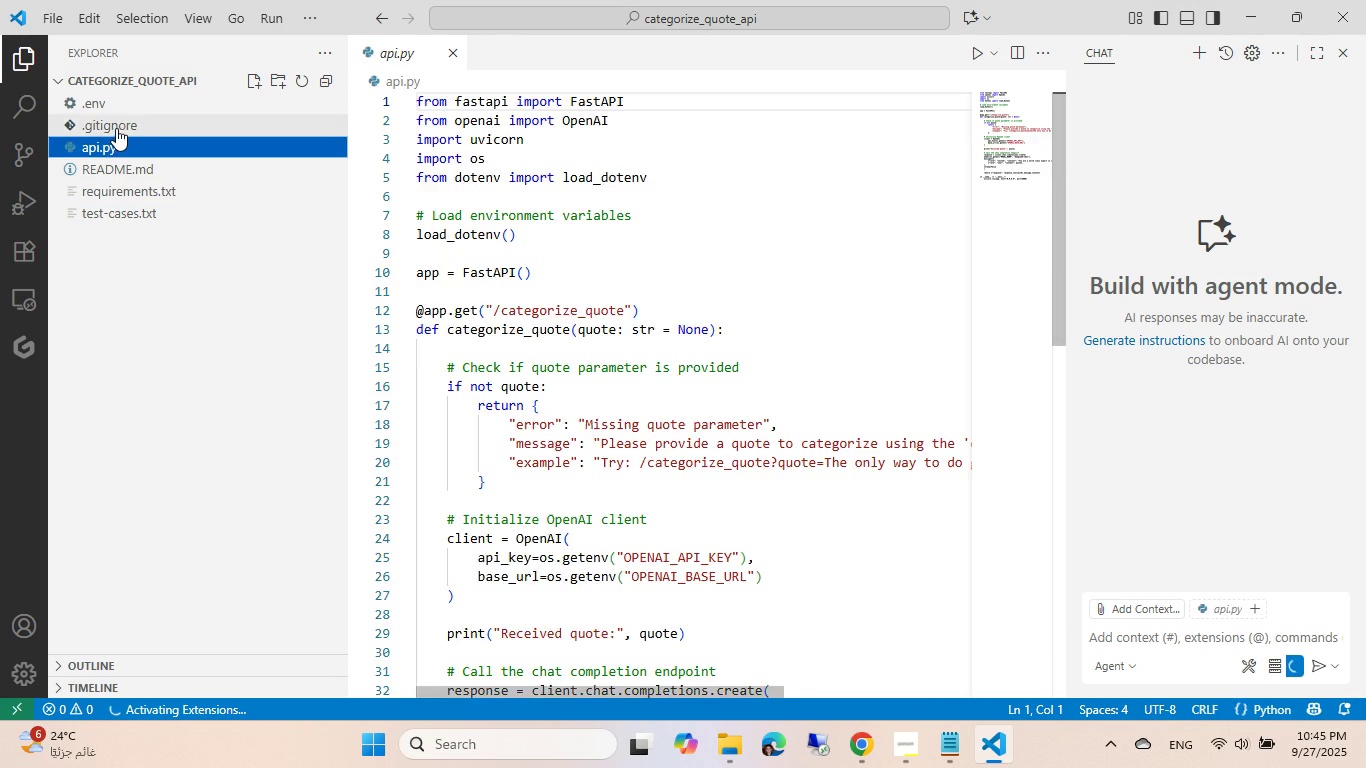 
left_click([116, 128])
 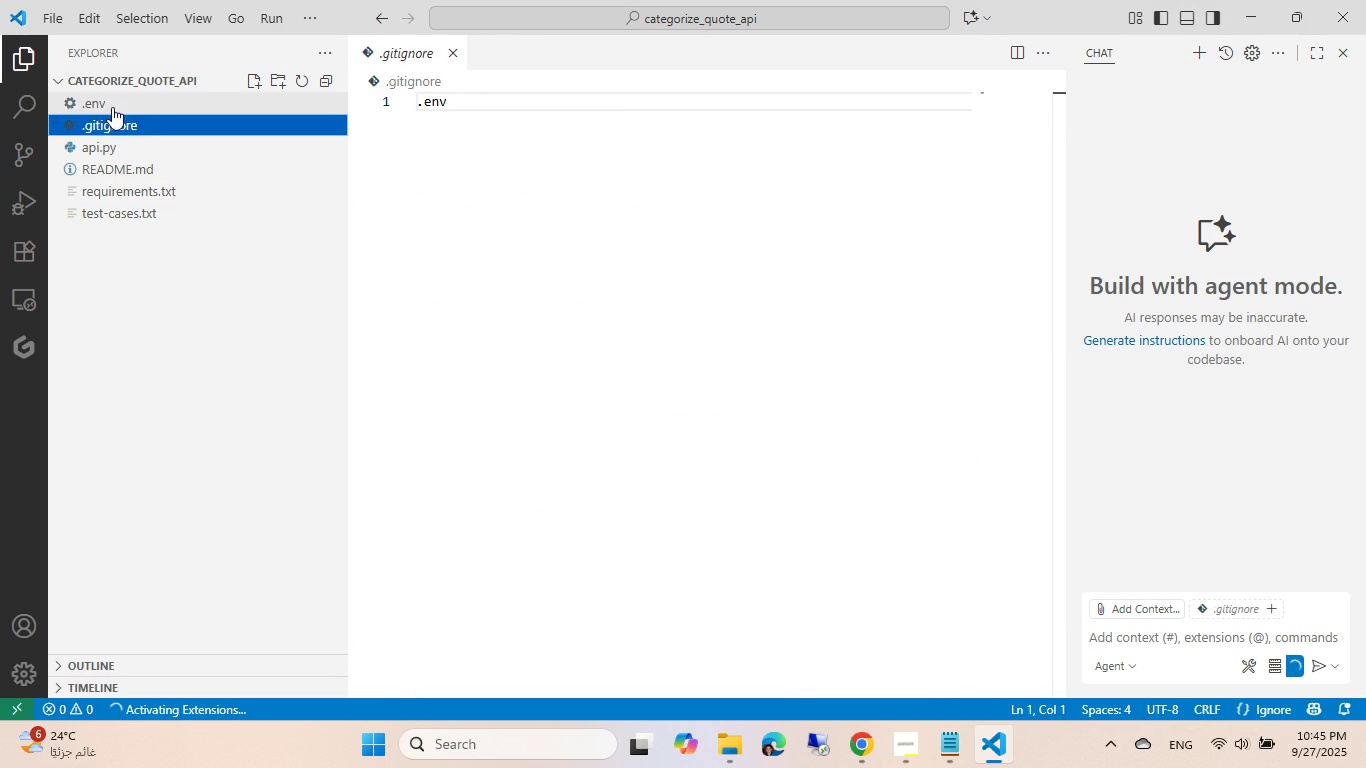 
left_click([112, 107])
 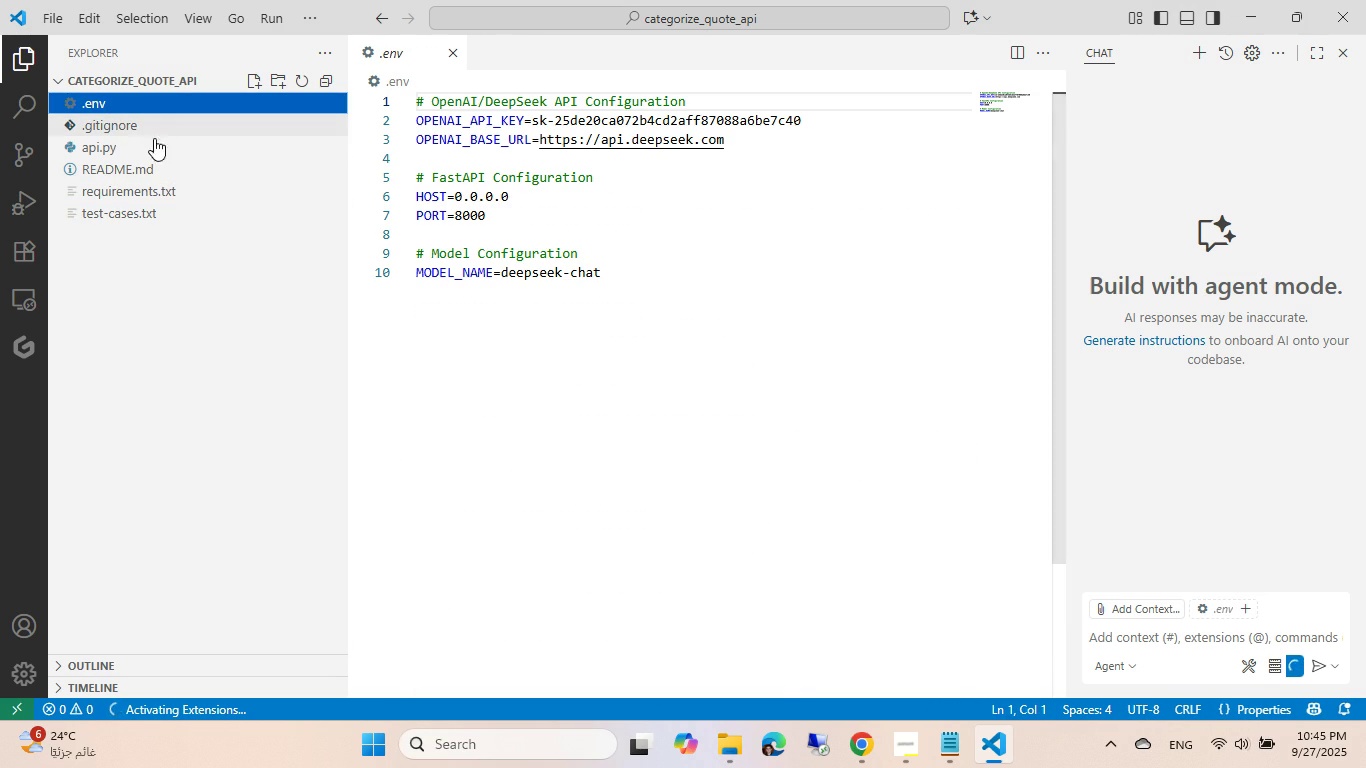 
left_click([148, 159])
 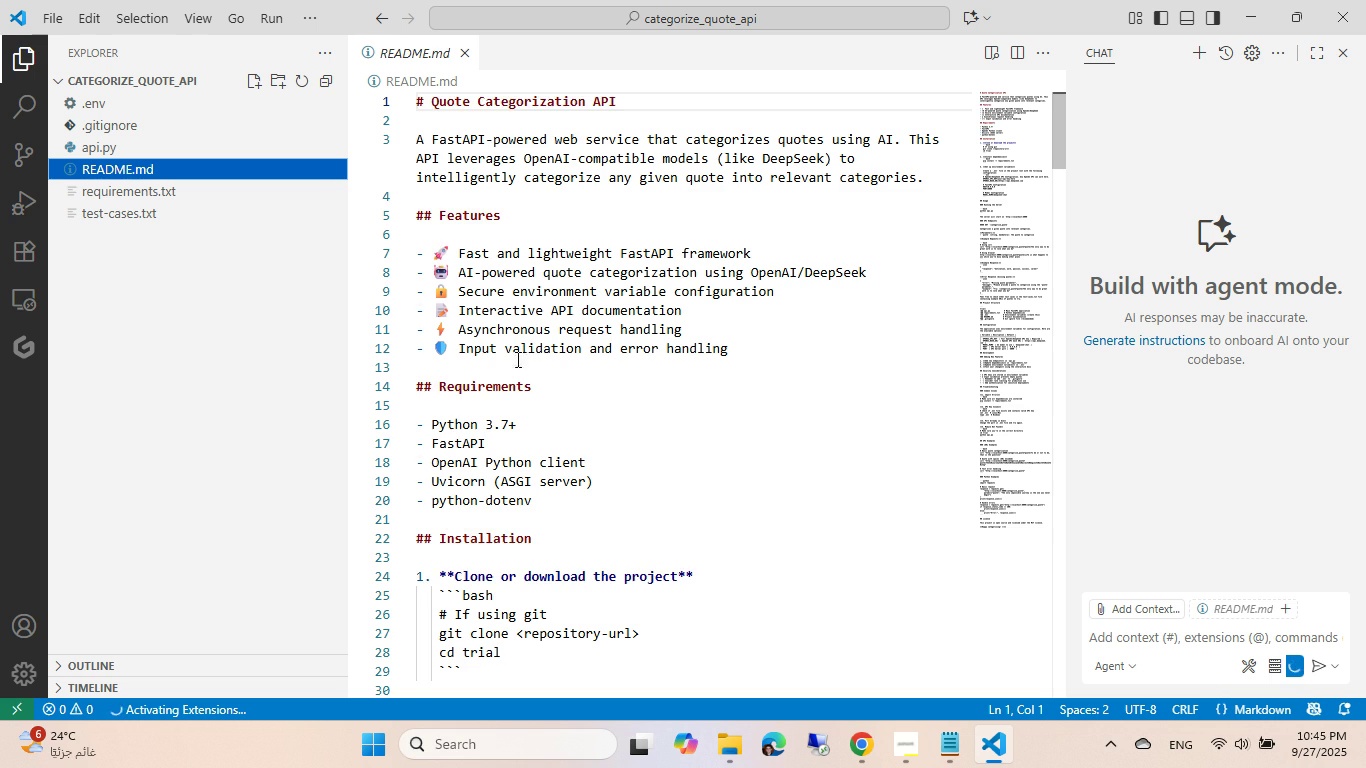 
scroll: coordinate [483, 428], scroll_direction: down, amount: 2.0
 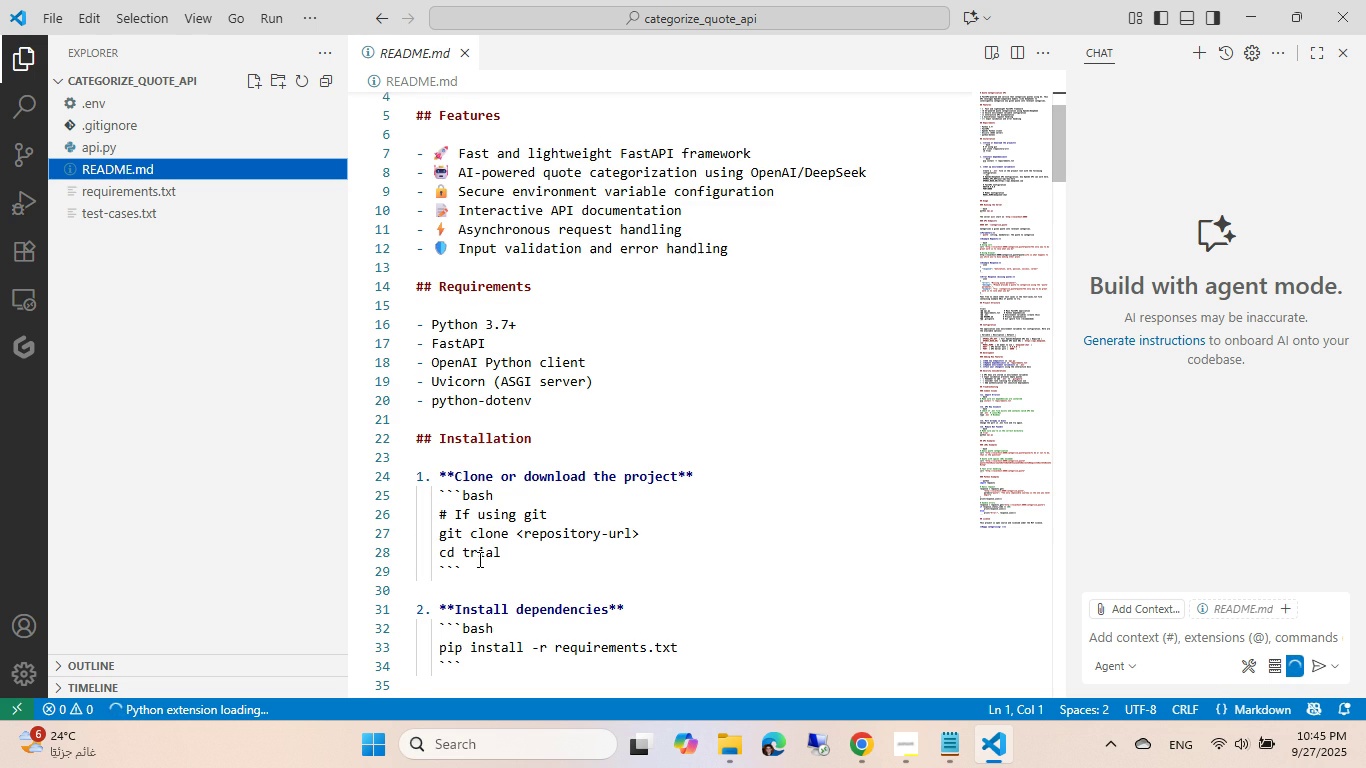 
double_click([479, 558])